 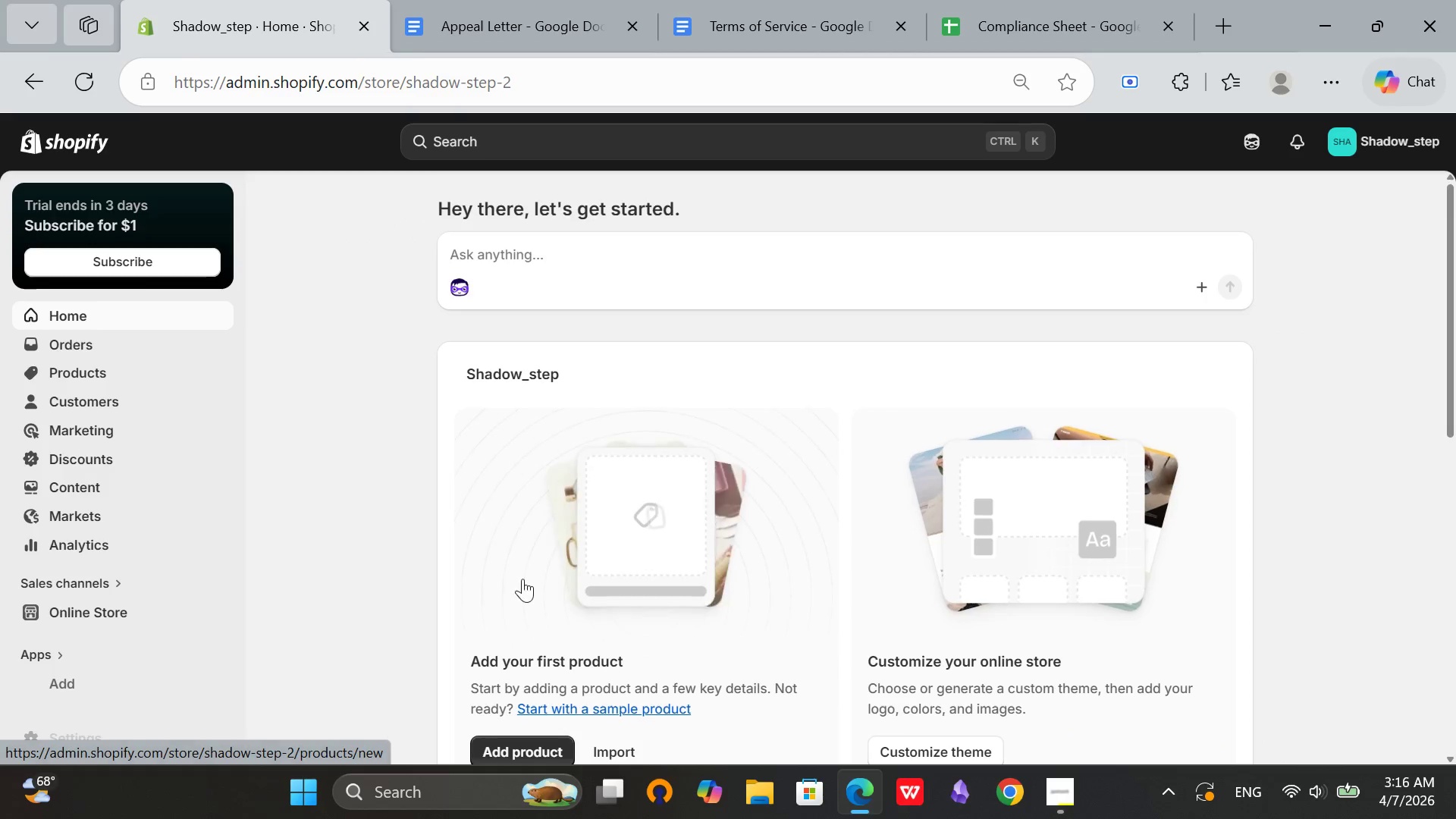 
left_click([505, 629])
 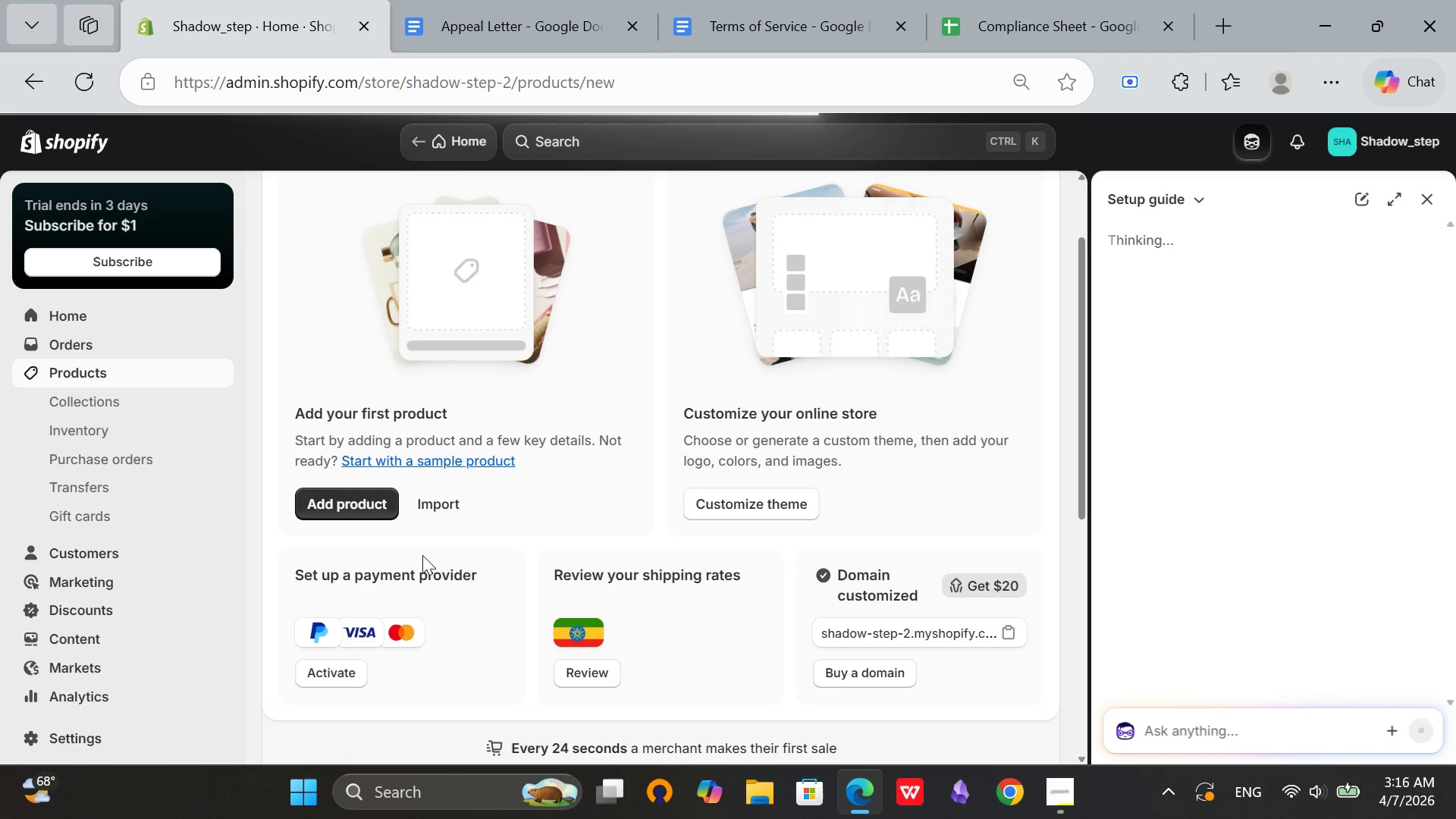 
wait(7.03)
 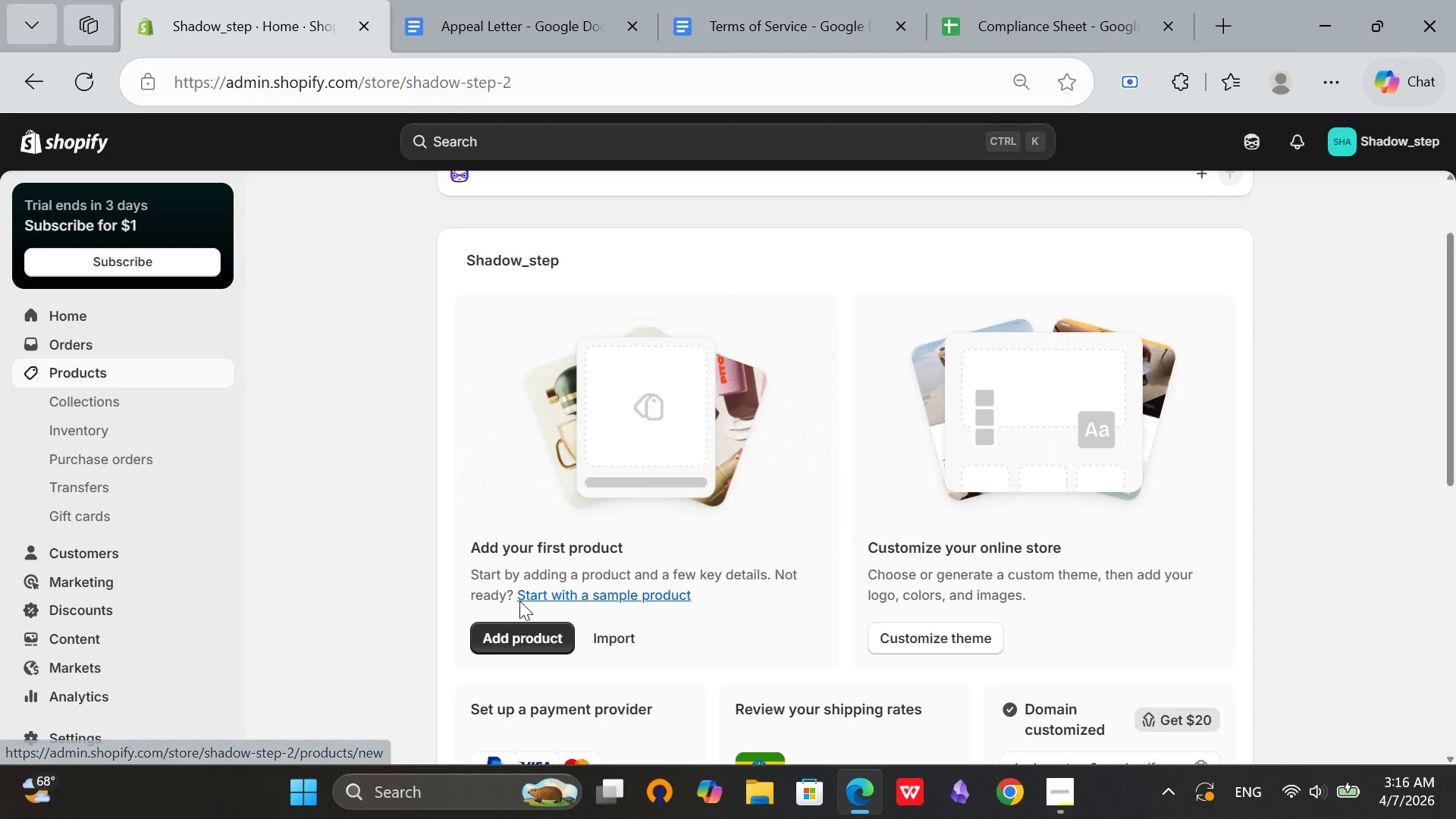 
left_click([1426, 199])
 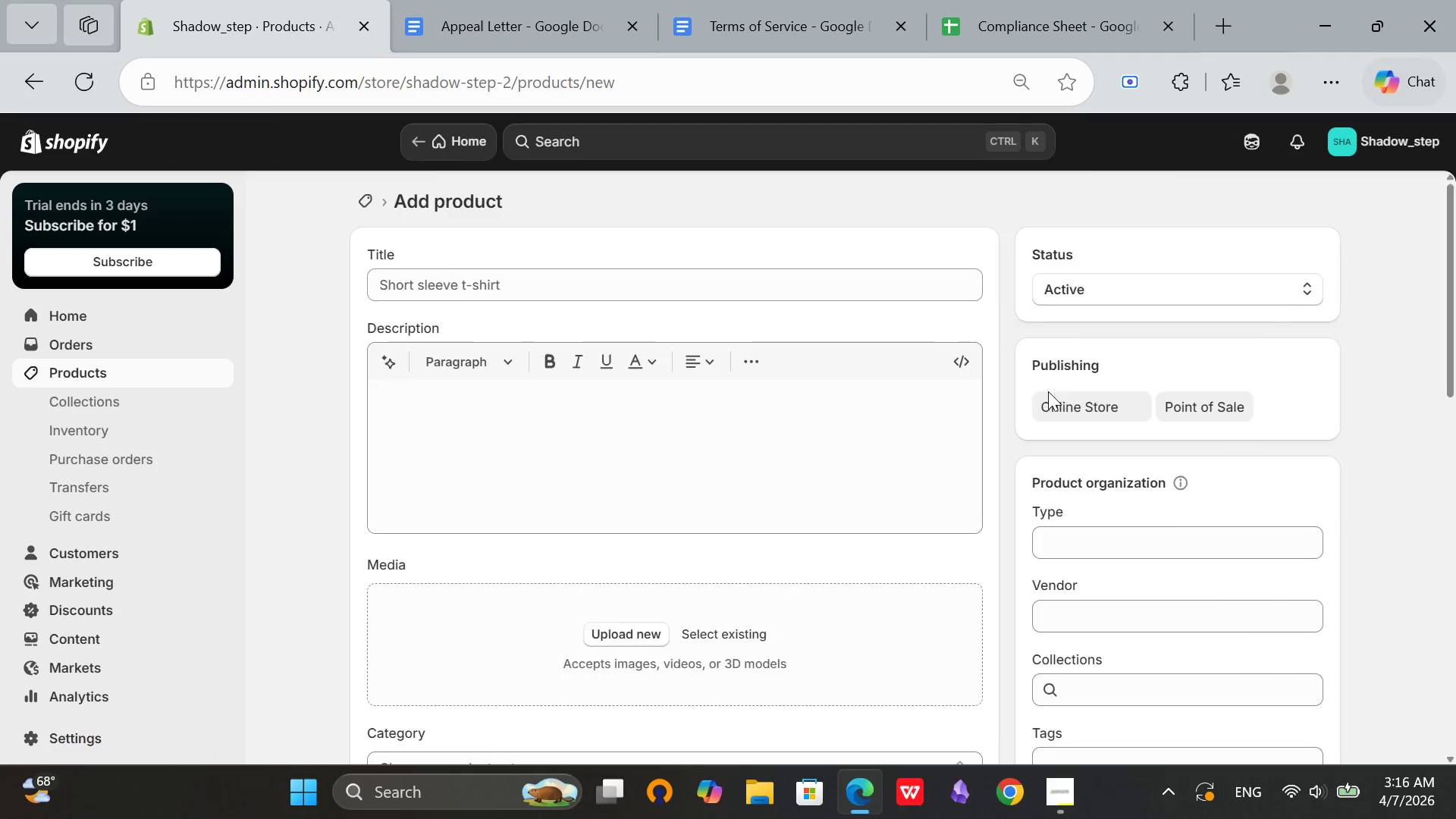 
mouse_move([1002, 407])
 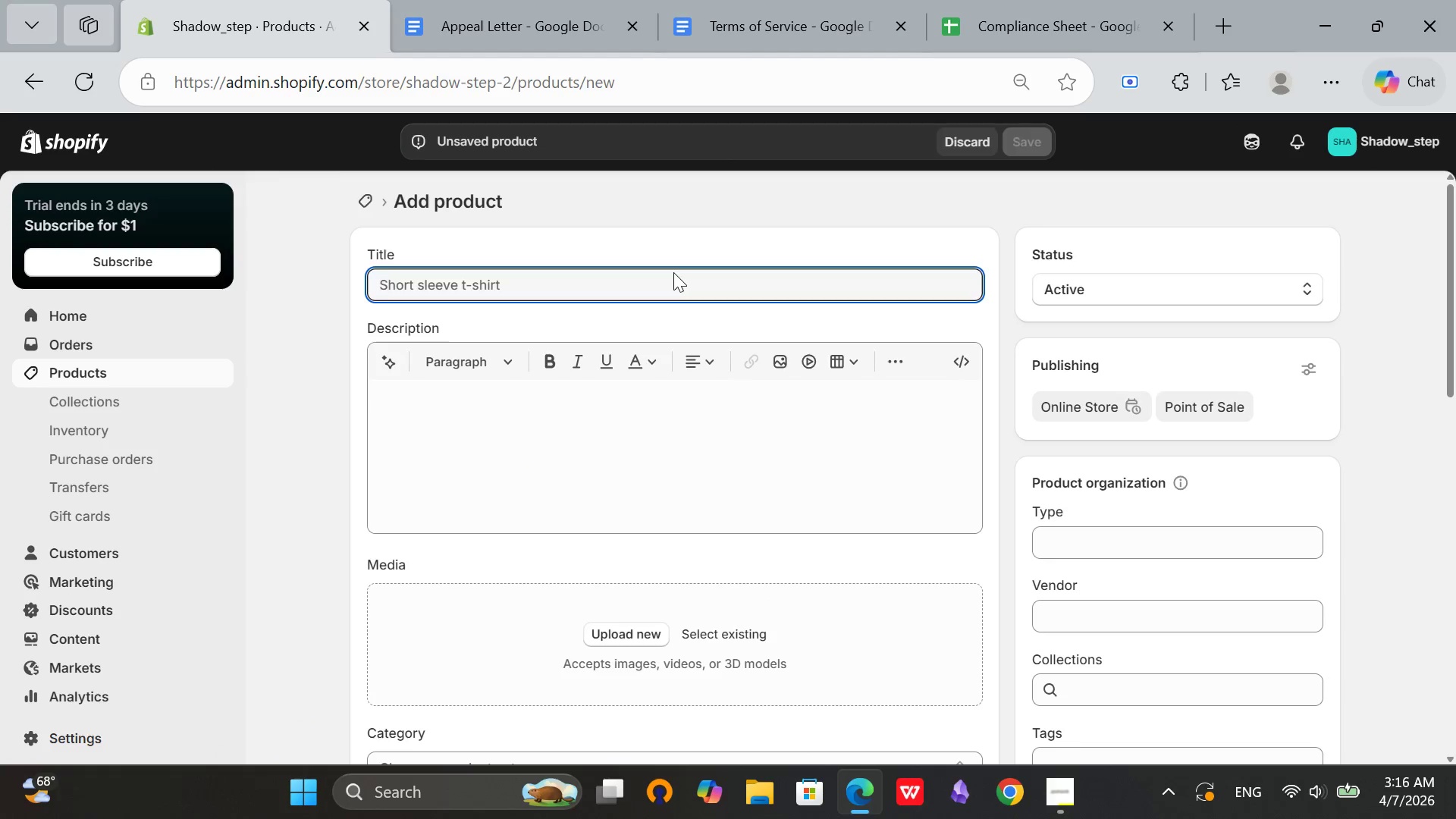 
type(Wooden Bokken _ )
key(Backspace)
key(Backspace)
type(- Aikido & Kendo Training Sword)
 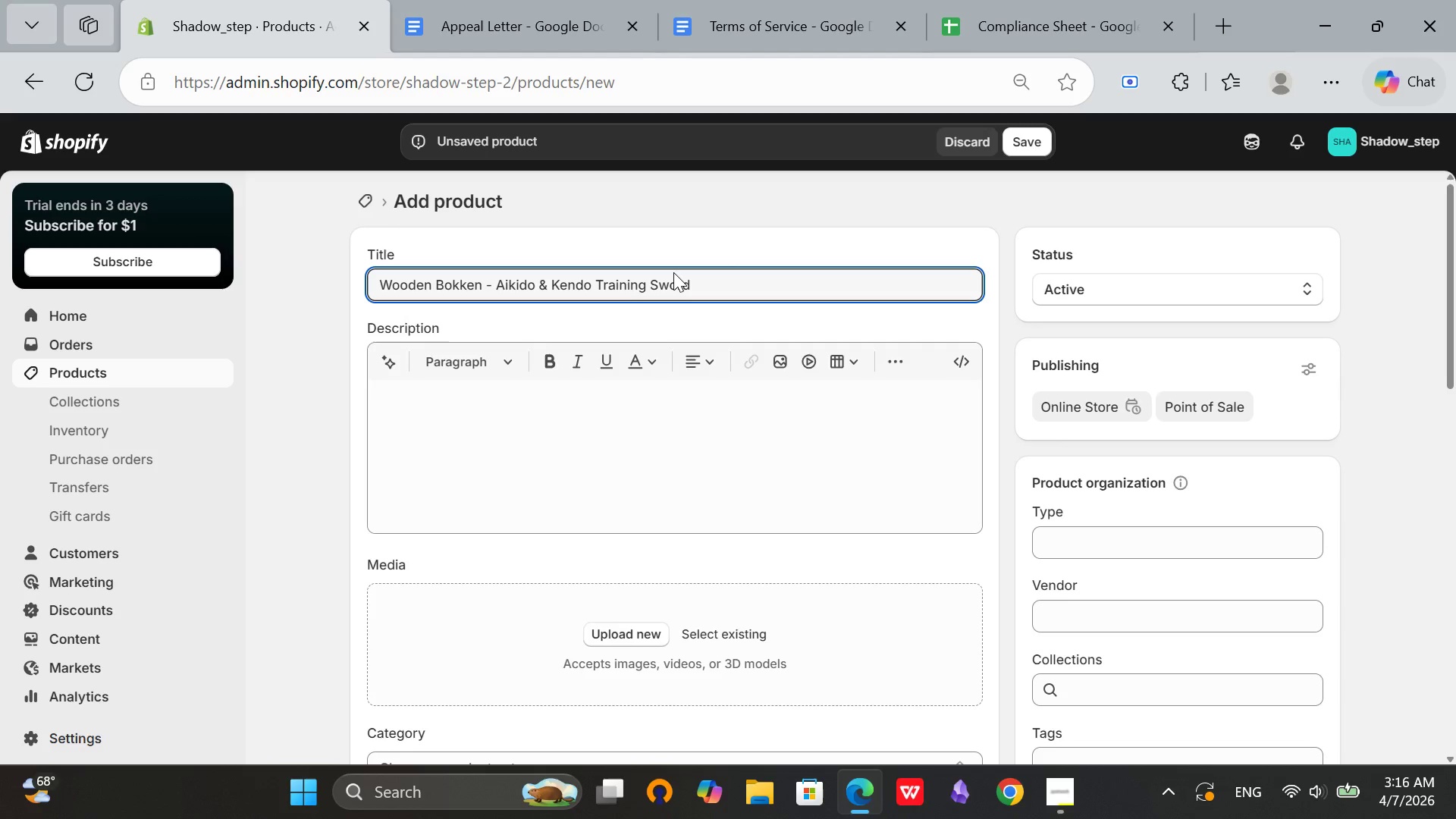 
type(Traditional wooden Bokken. NO)
key(Backspace)
type(o a)
key(Backspace)
type(sharp eg)
key(Backspace)
type(dhe)
key(Backspace)
key(Backspace)
type(ge)
 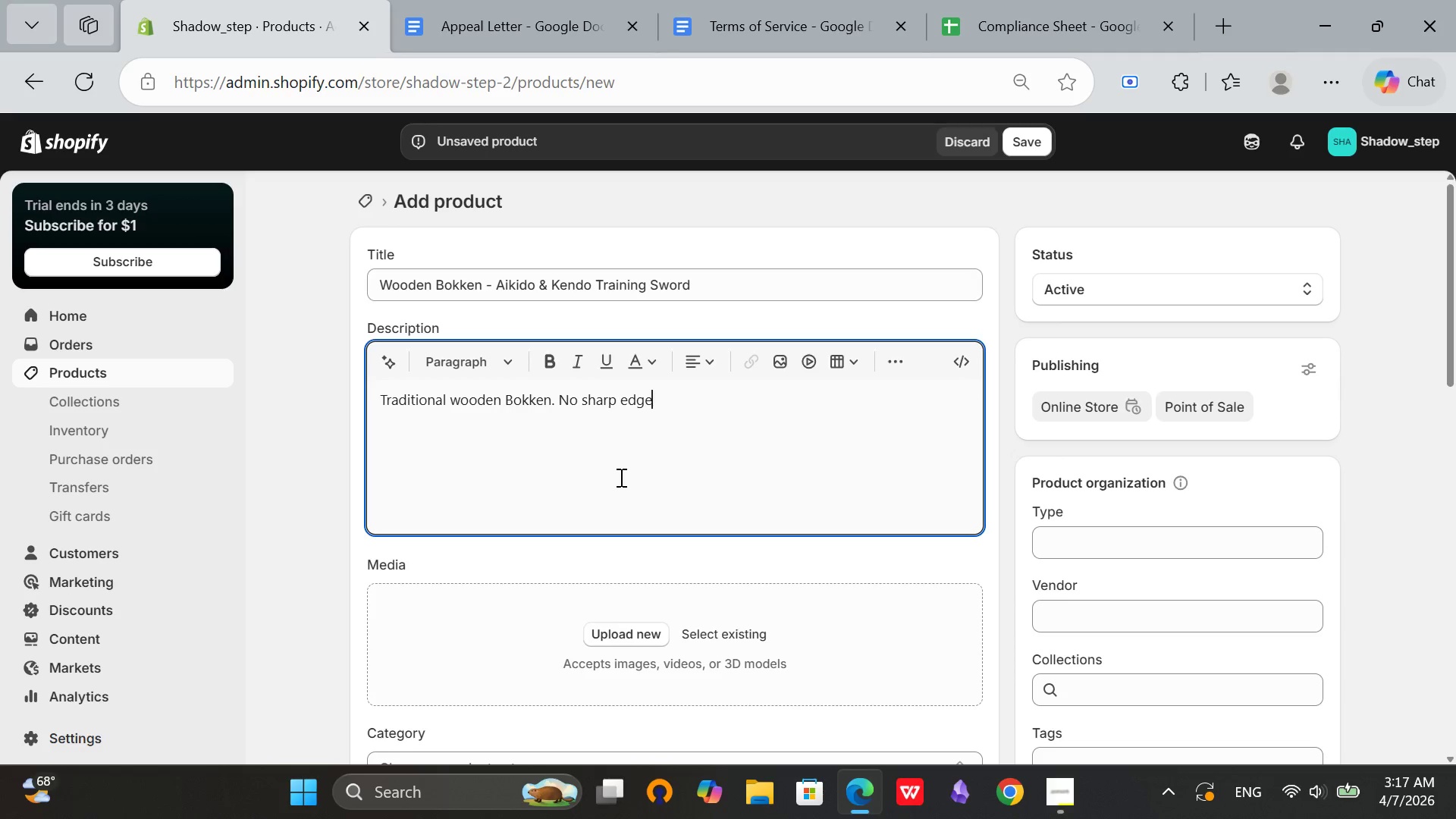 
type(. No point.. )
key(Backspace)
key(Backspace)
type( Used for form practice and partner drills in supervises)
key(Backspace)
type(d martial art x)
key(Backspace)
type(classes. Cannot be sharpened.)
 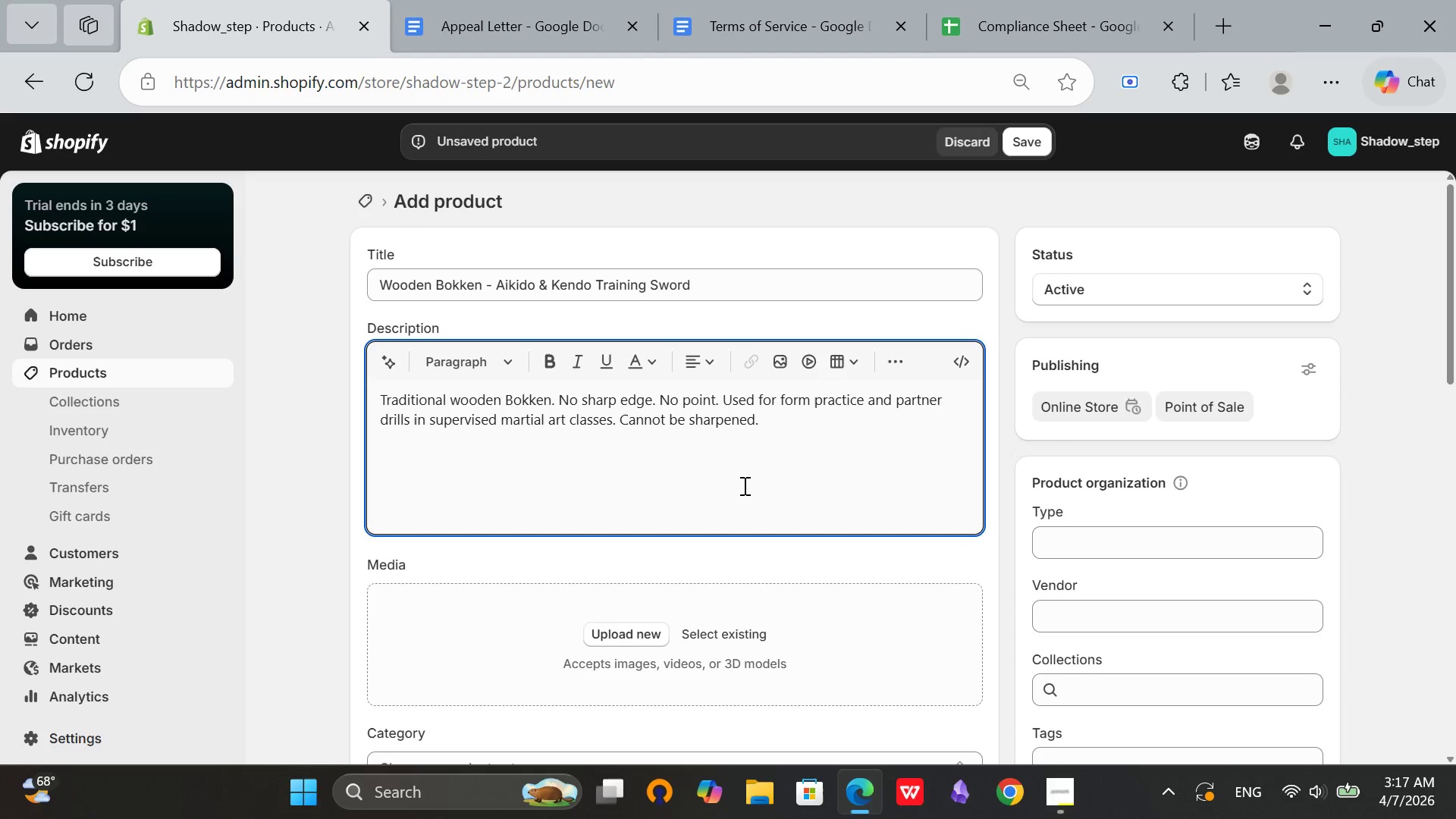 
scroll: coordinate [540, 525], scroll_direction: down, amount: 3.0
 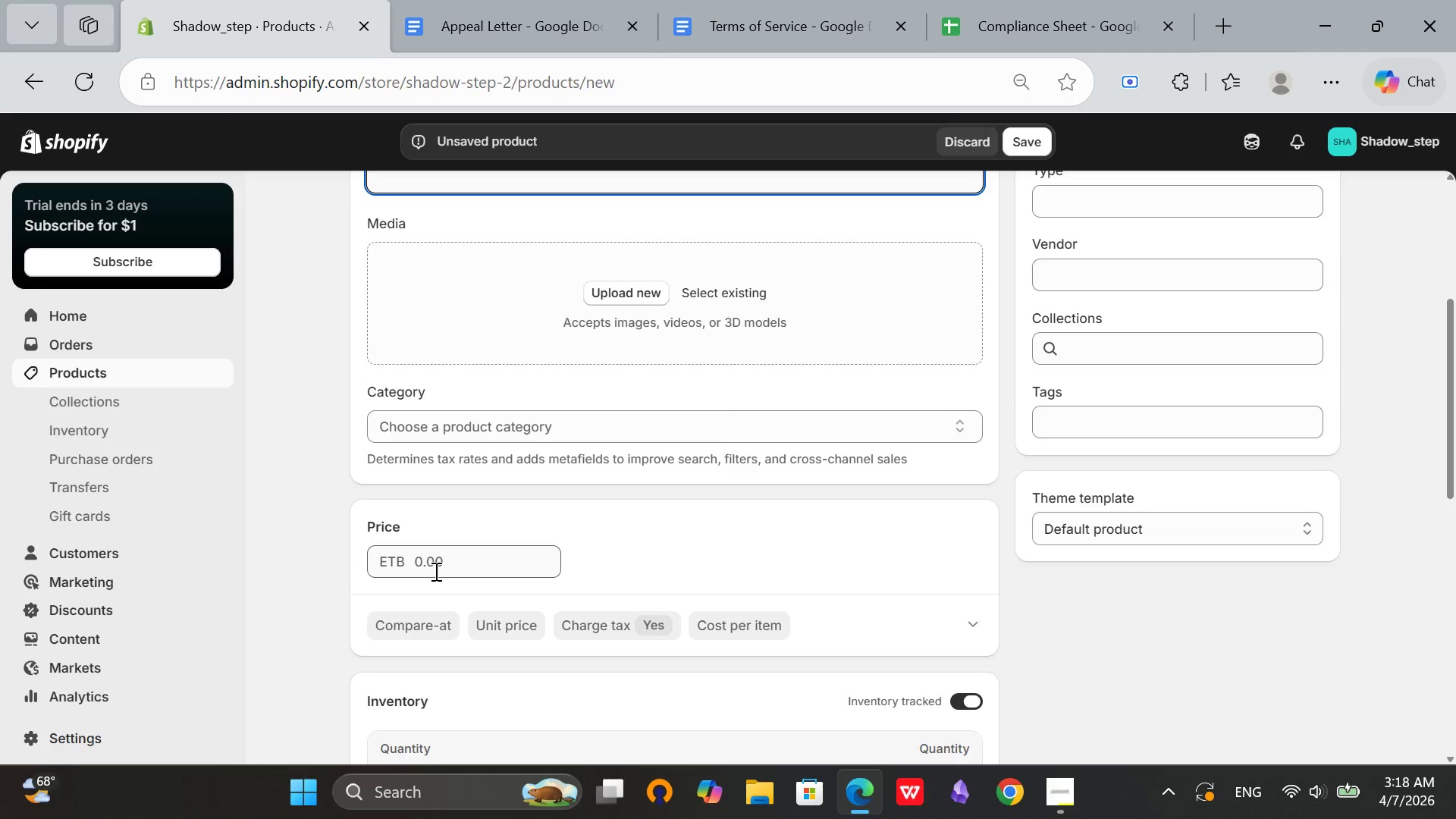 
left_click([435, 571])
 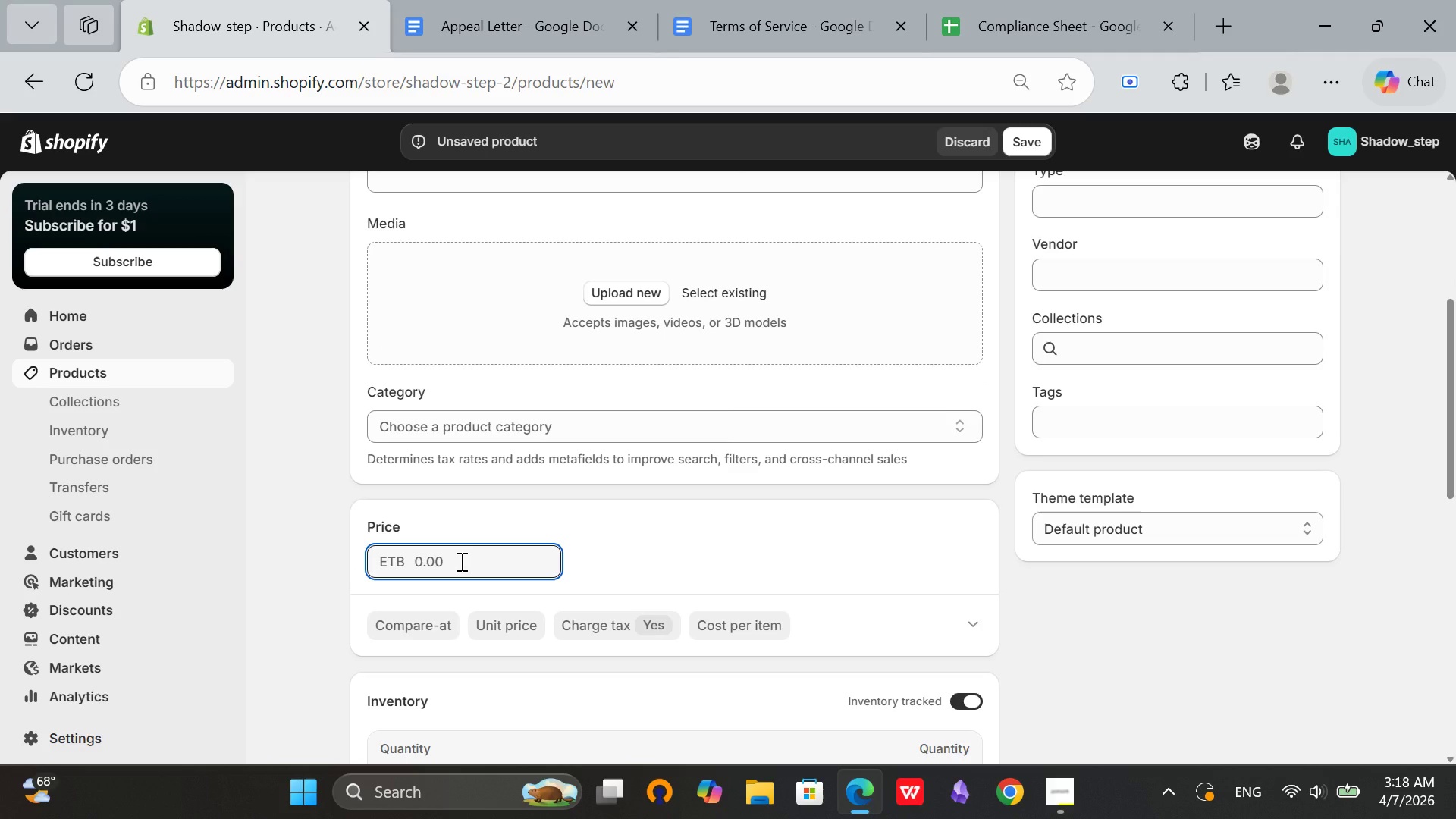 
type(45)
 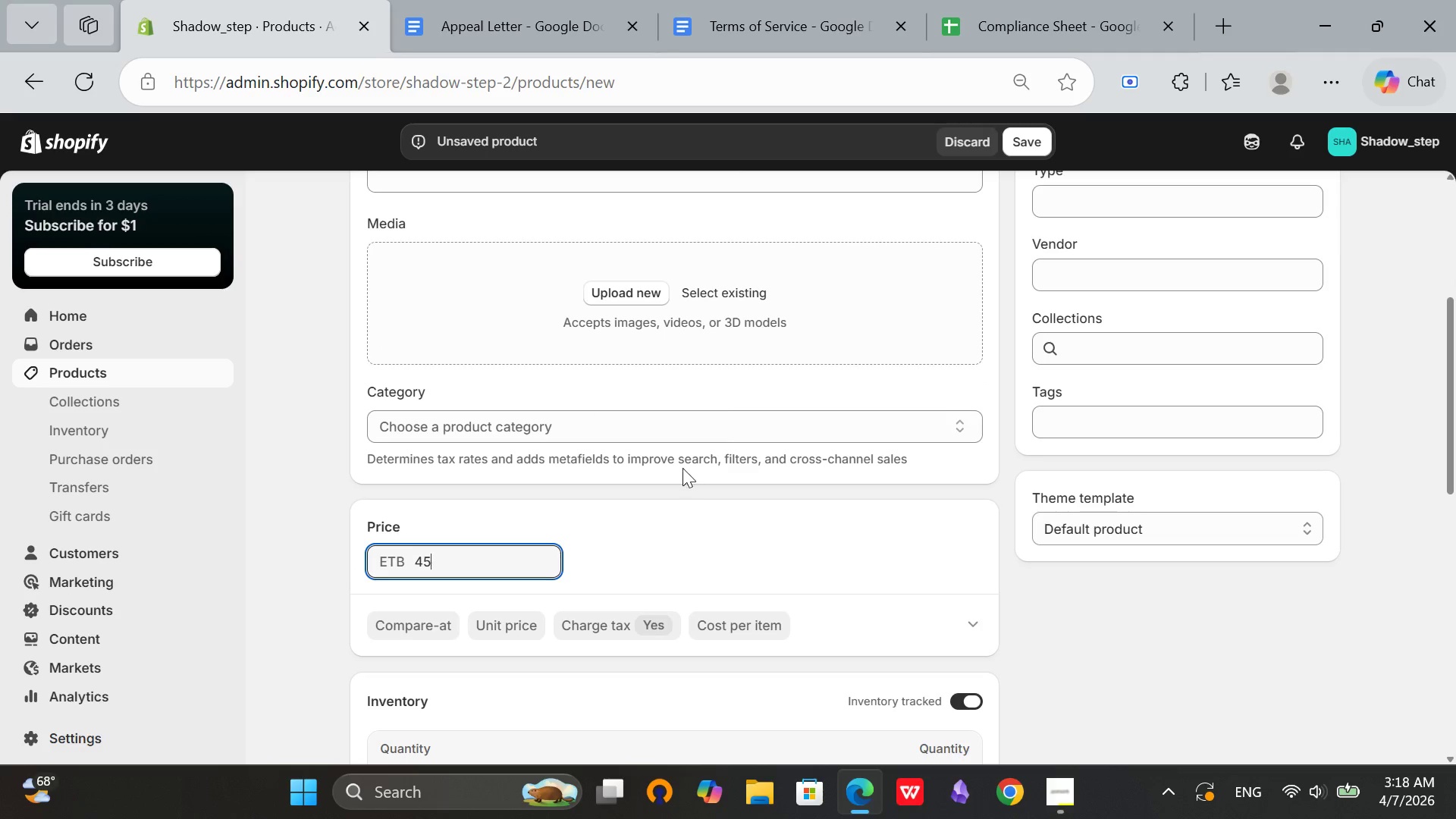 
left_click([668, 518])
 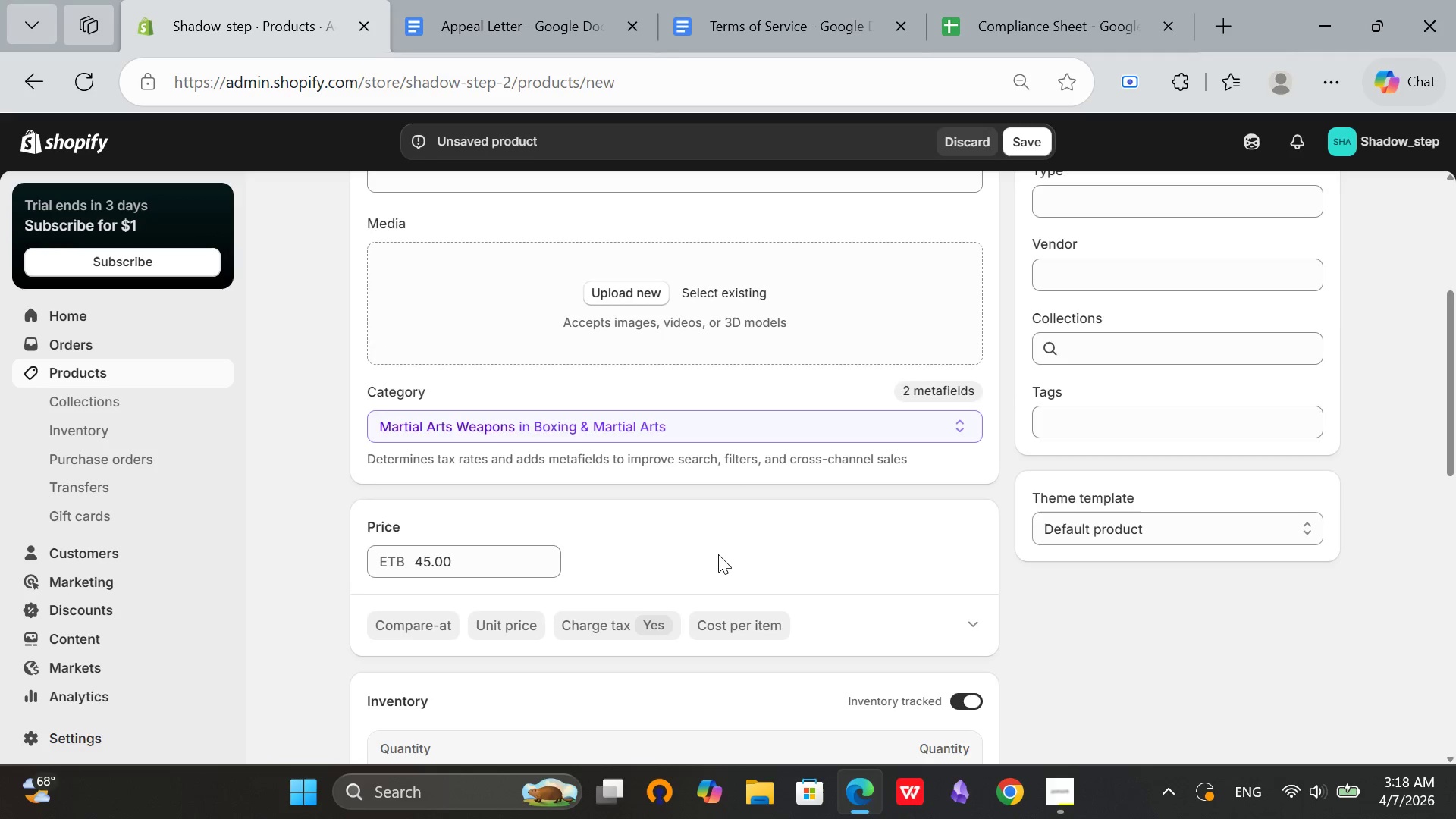 
scroll: coordinate [720, 556], scroll_direction: down, amount: 1.0
 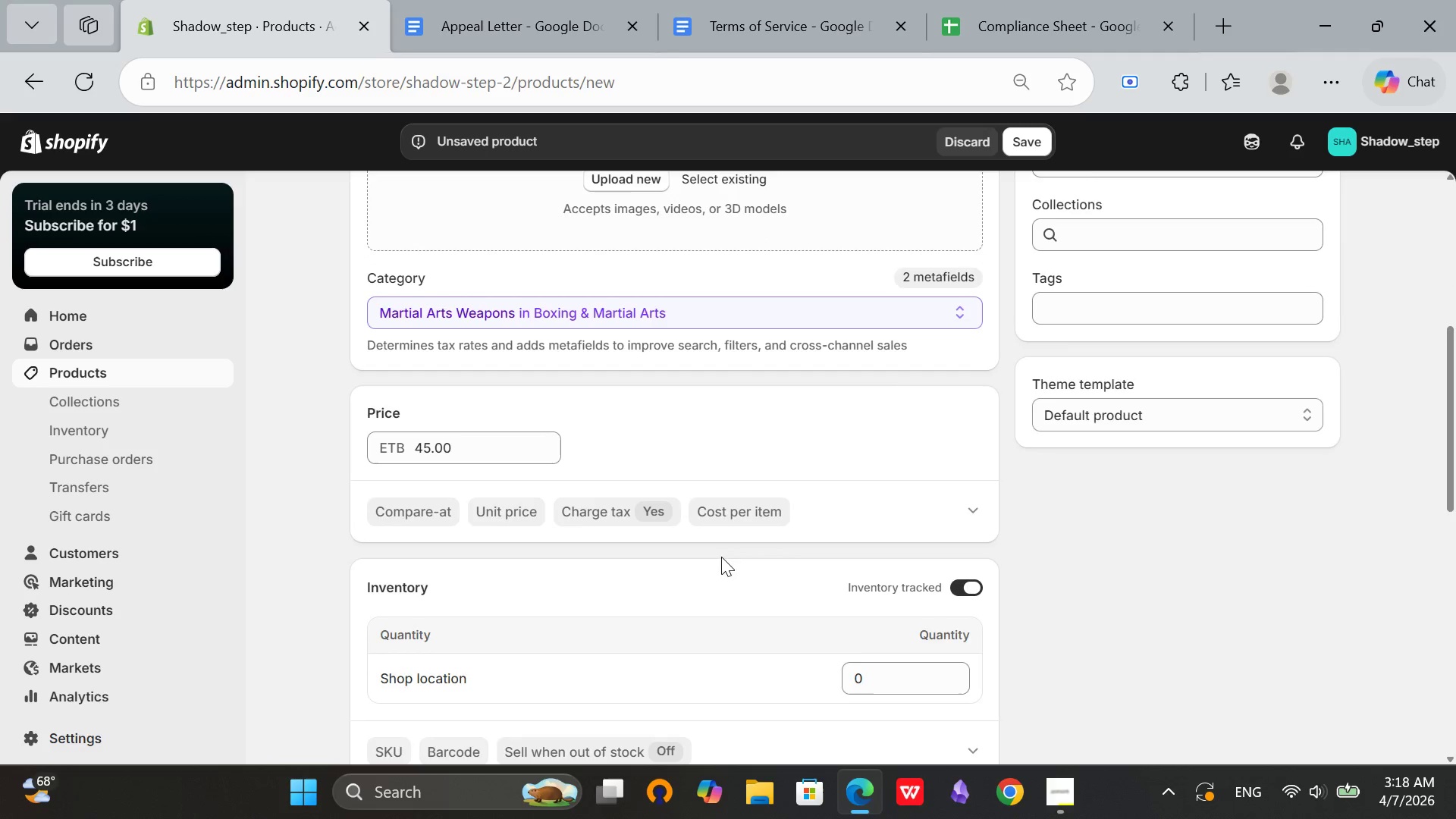 
scroll: coordinate [720, 562], scroll_direction: none, amount: 0.0
 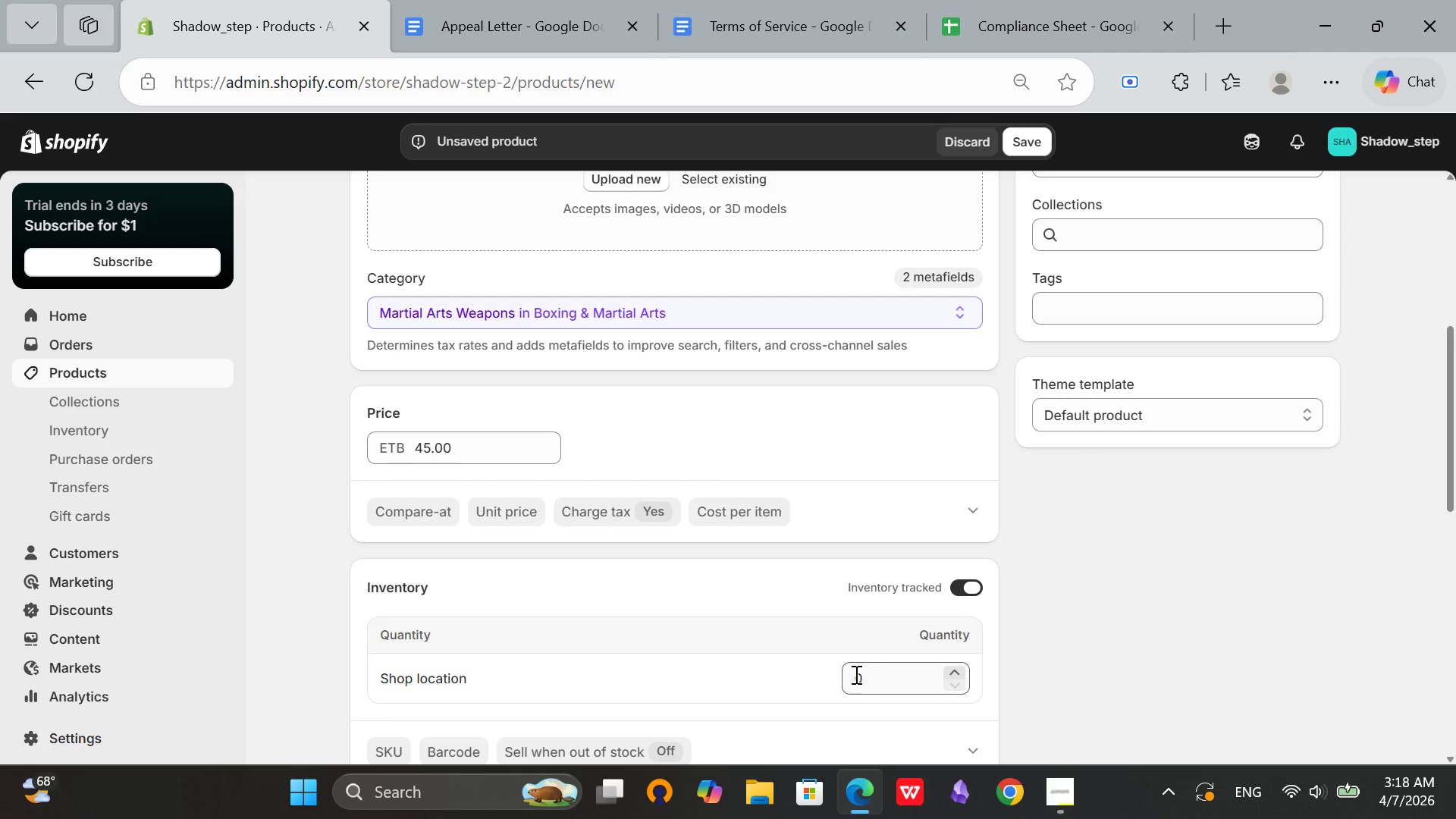 
left_click([859, 675])
 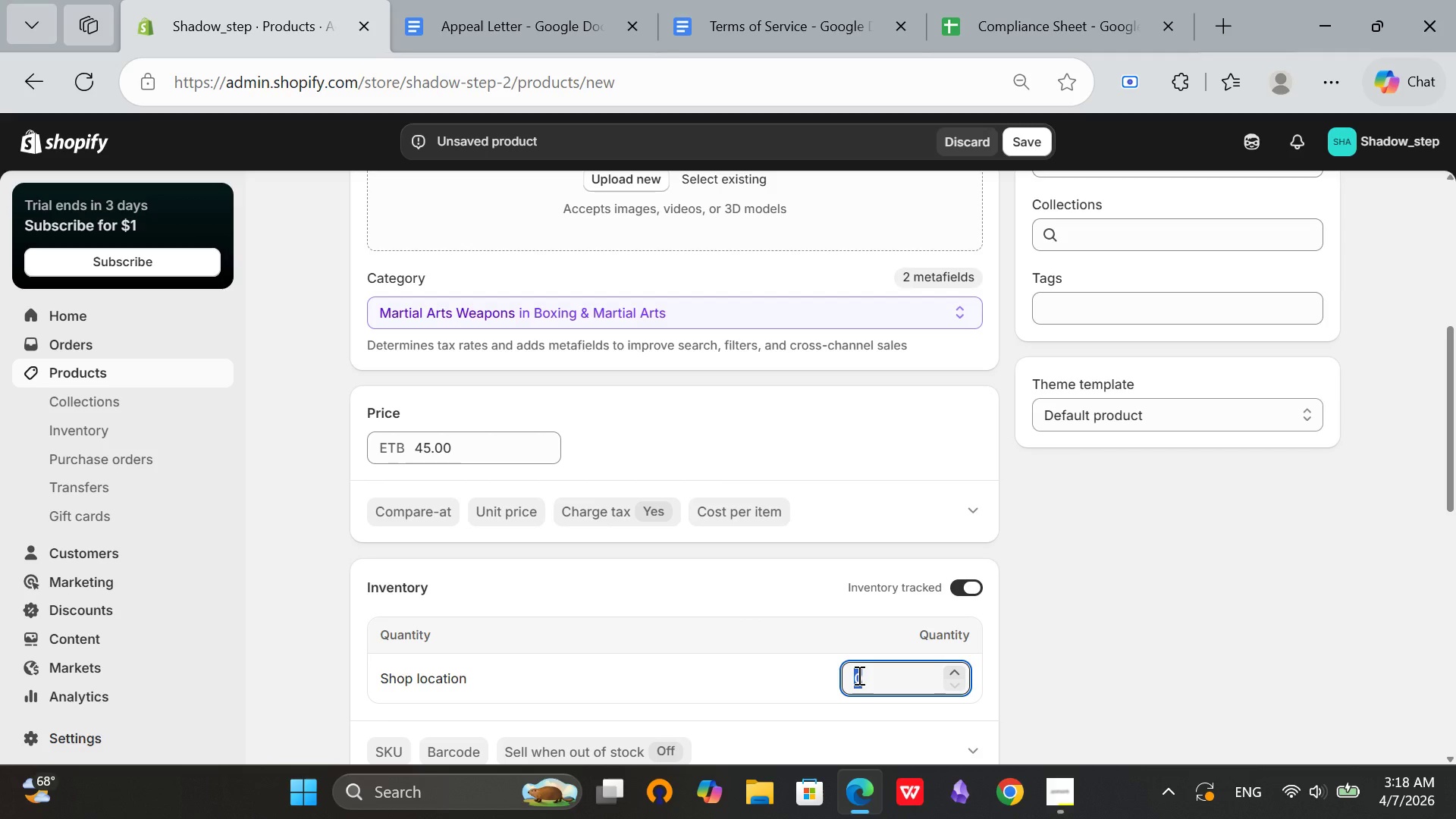 
left_click([857, 675])
 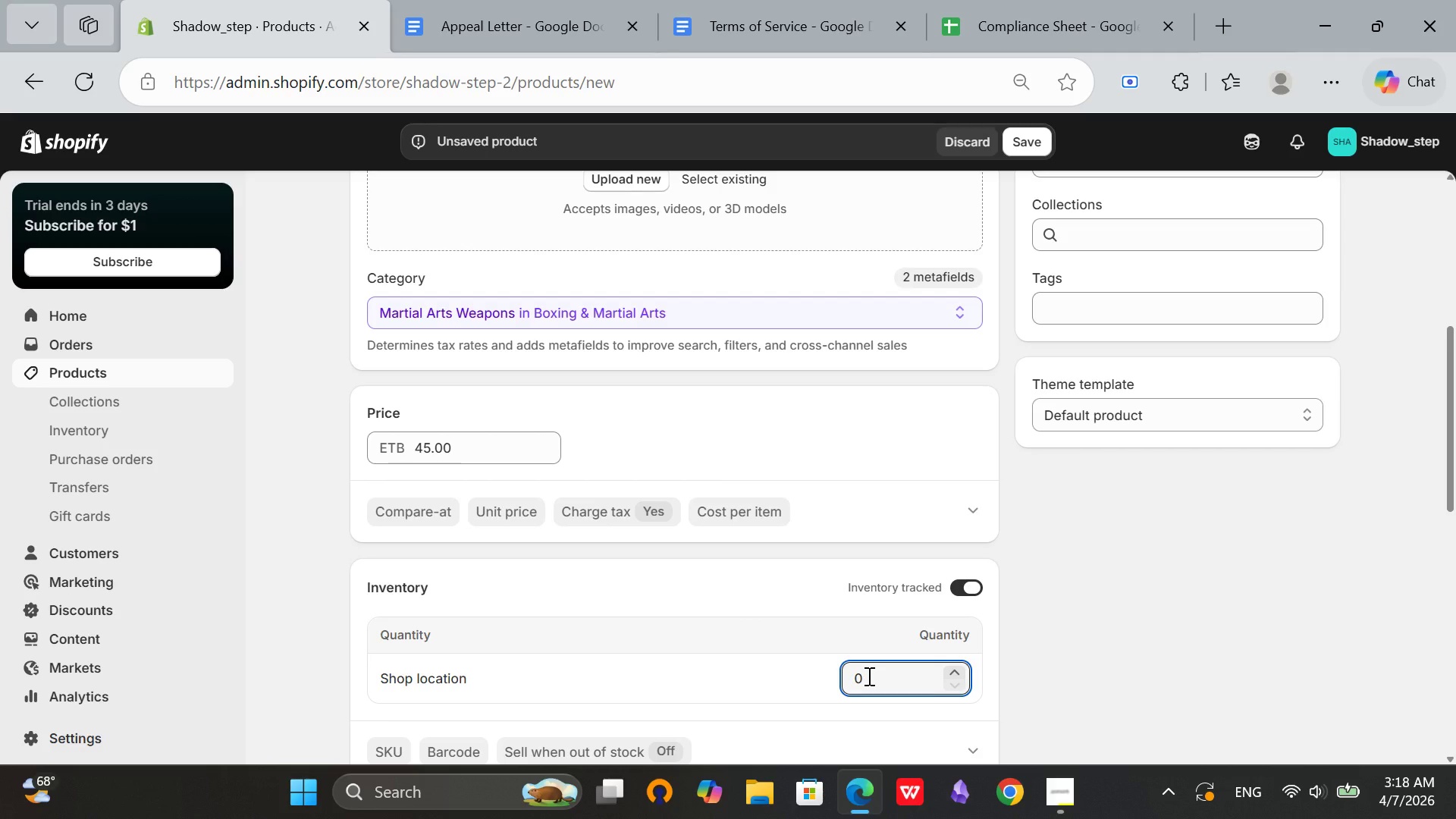 
key(3)
 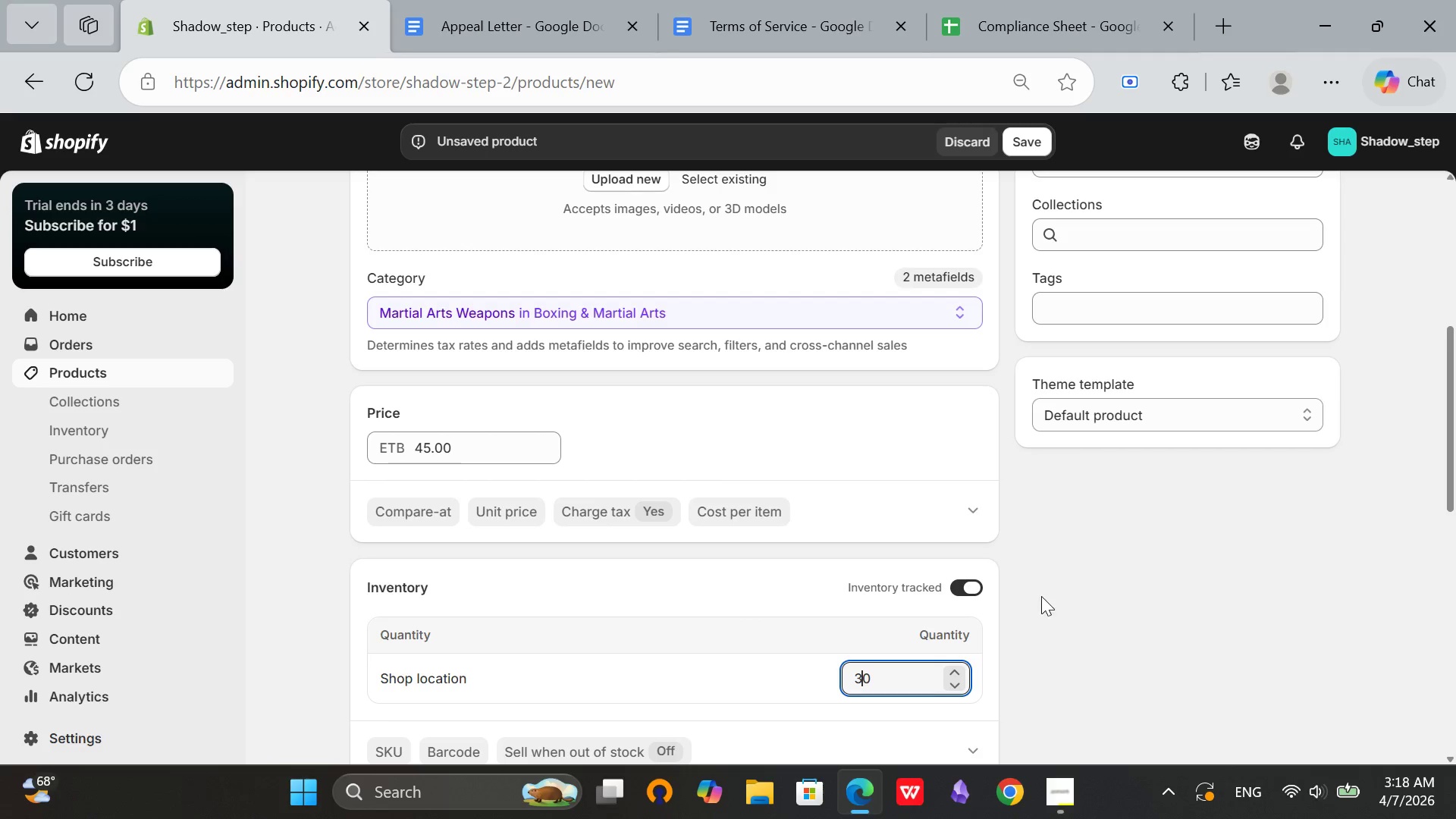 
left_click([1041, 596])
 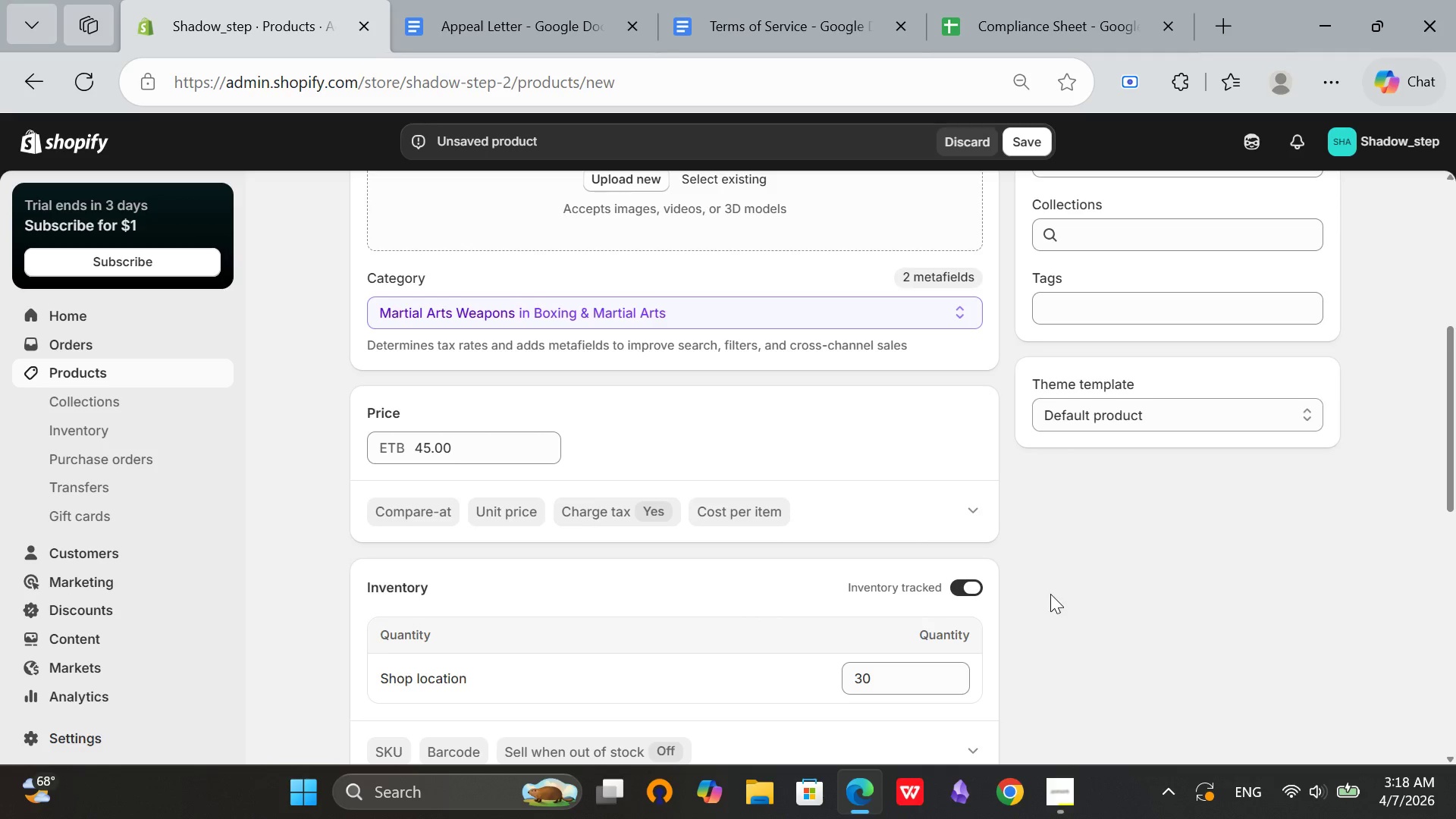 
scroll: coordinate [645, 550], scroll_direction: down, amount: 8.0
 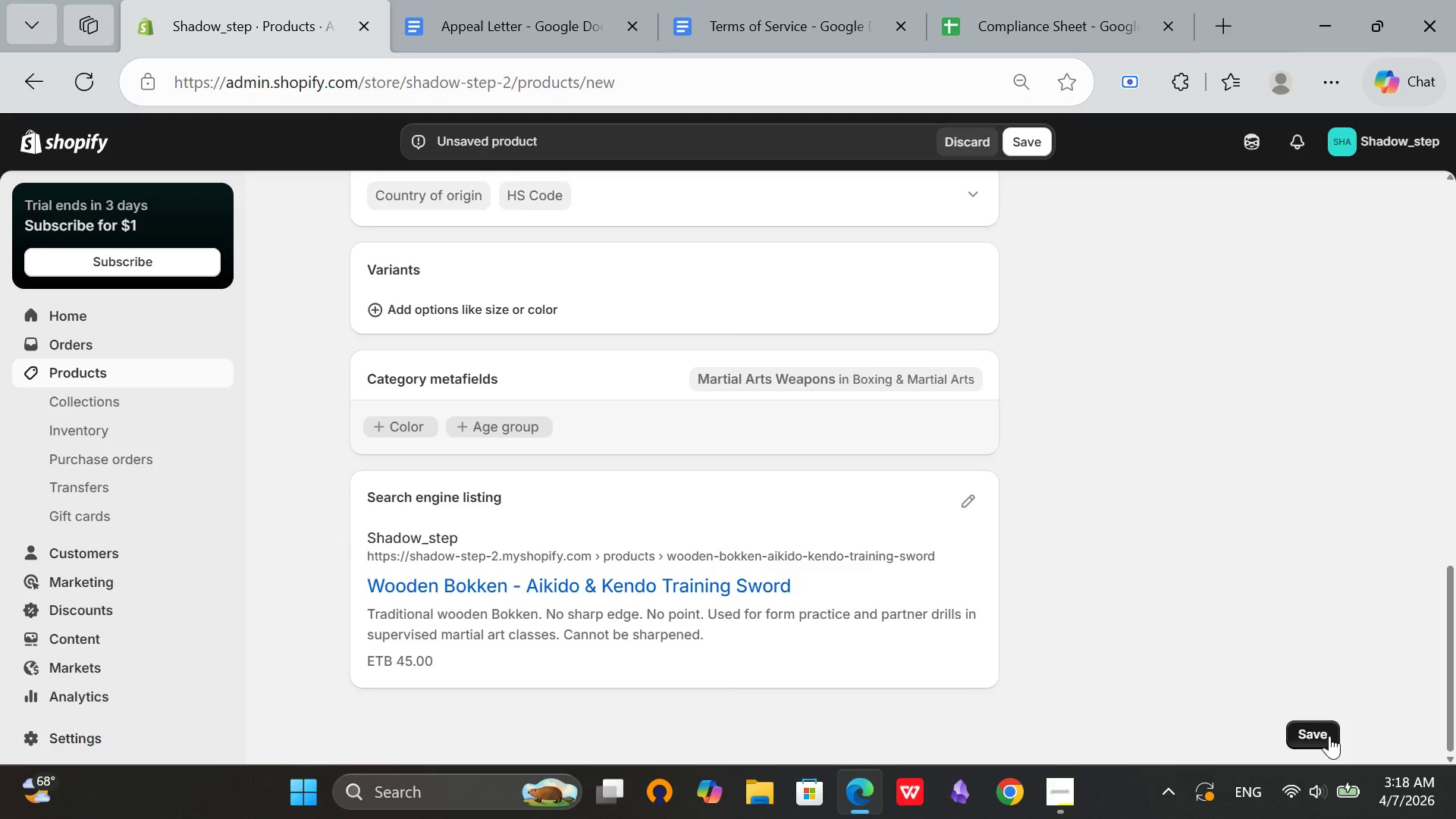 
left_click([1329, 736])
 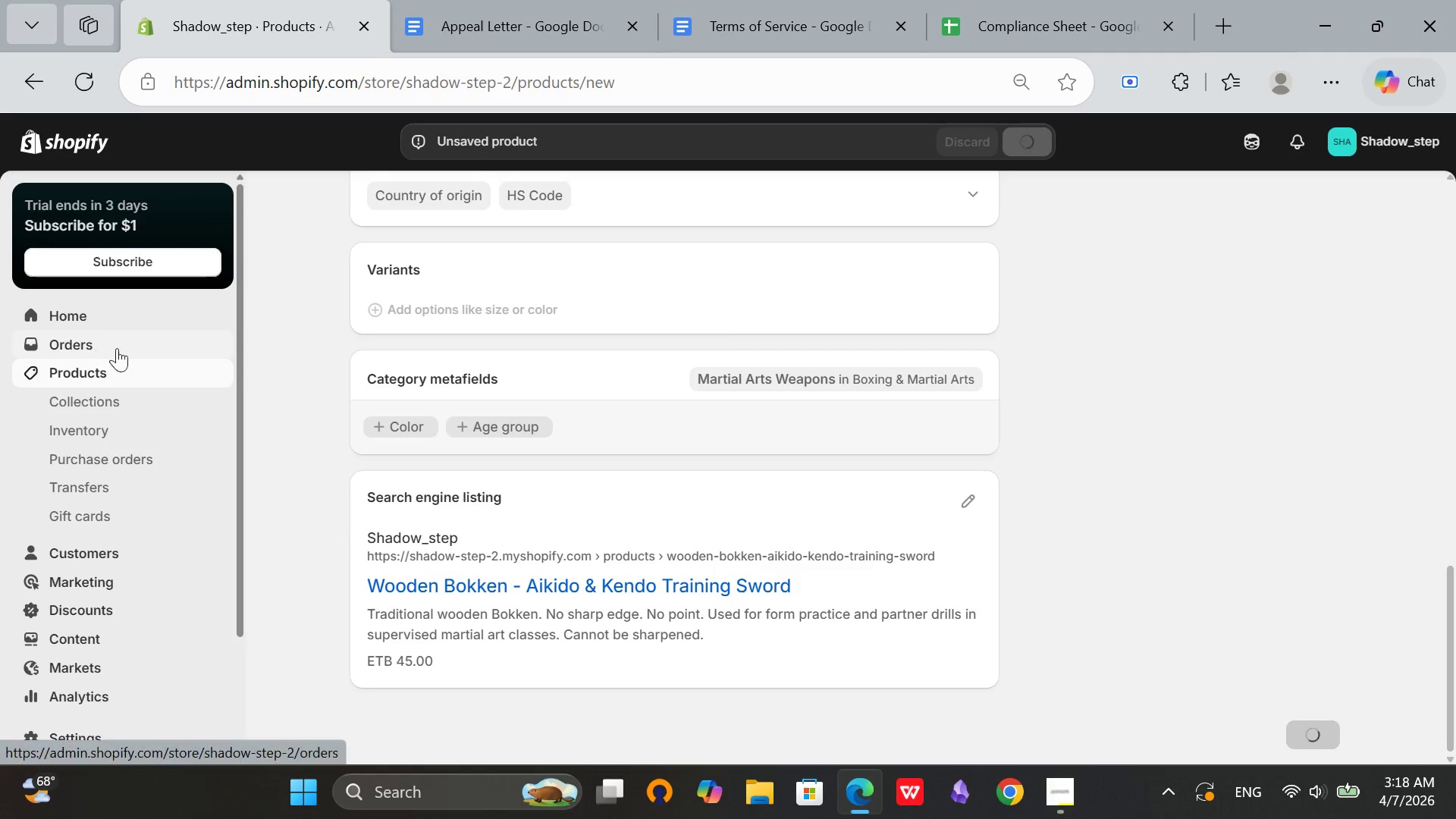 
left_click([95, 366])
 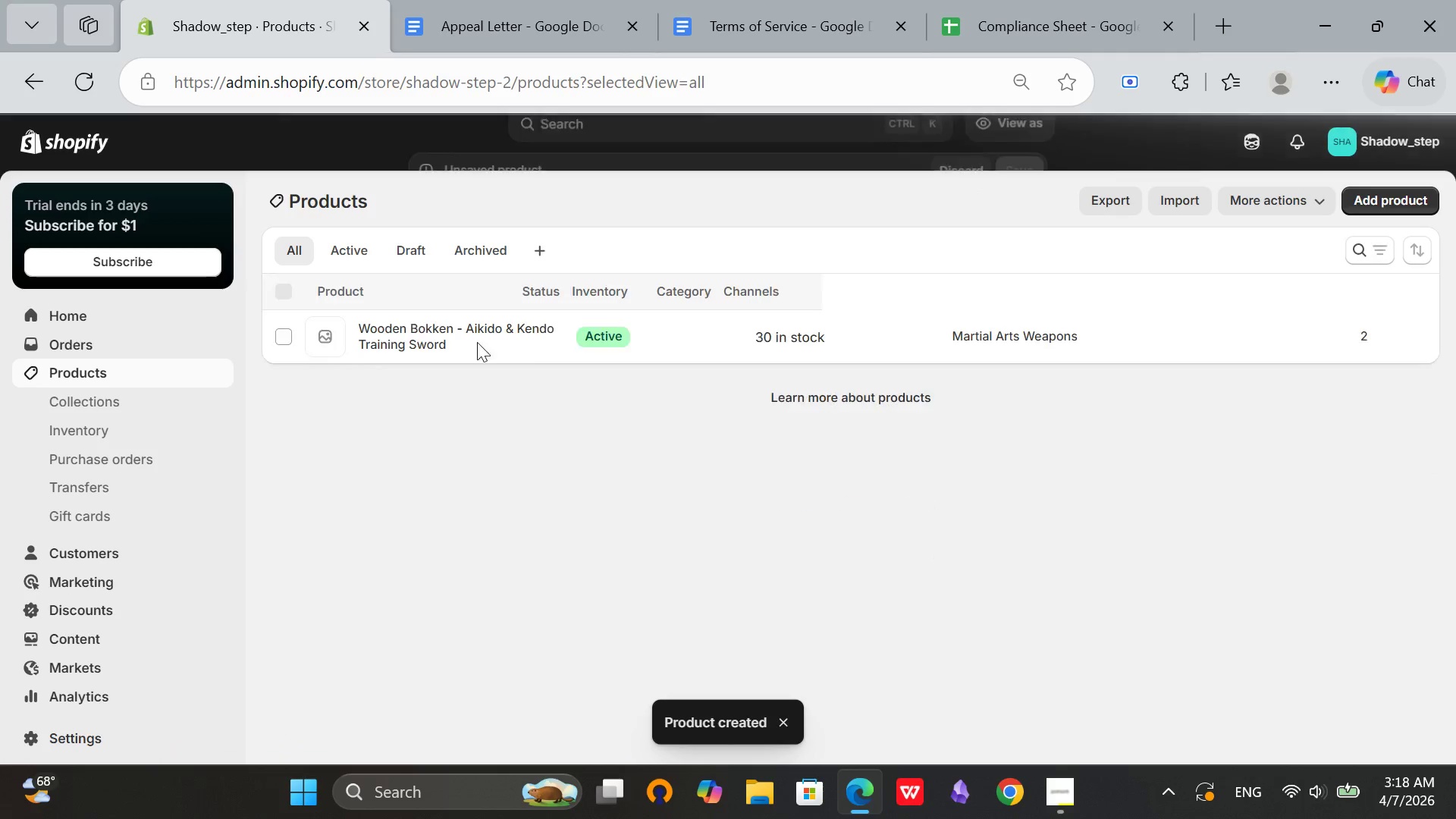 
left_click([401, 328])
 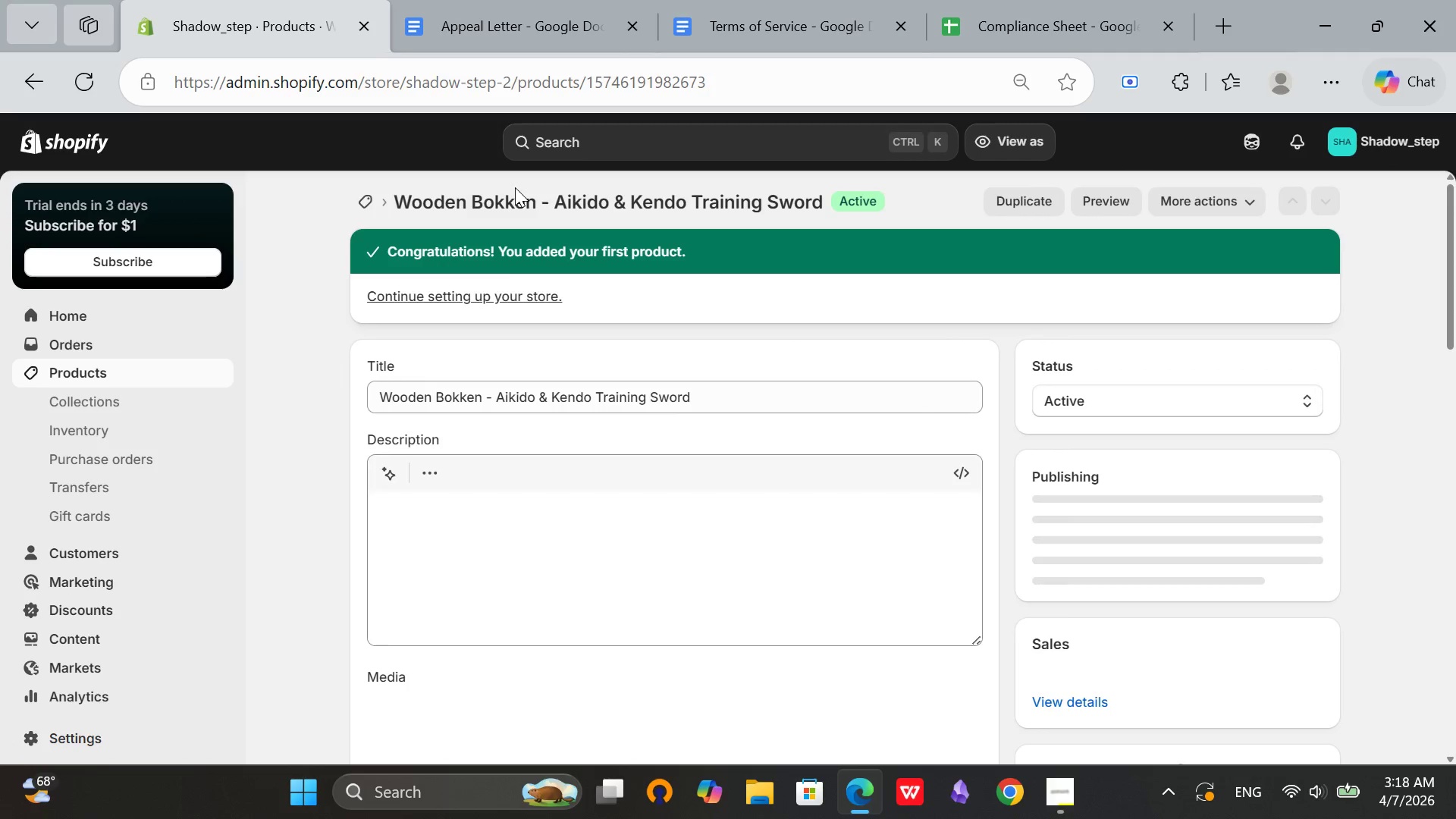 
scroll: coordinate [509, 494], scroll_direction: down, amount: 3.0
 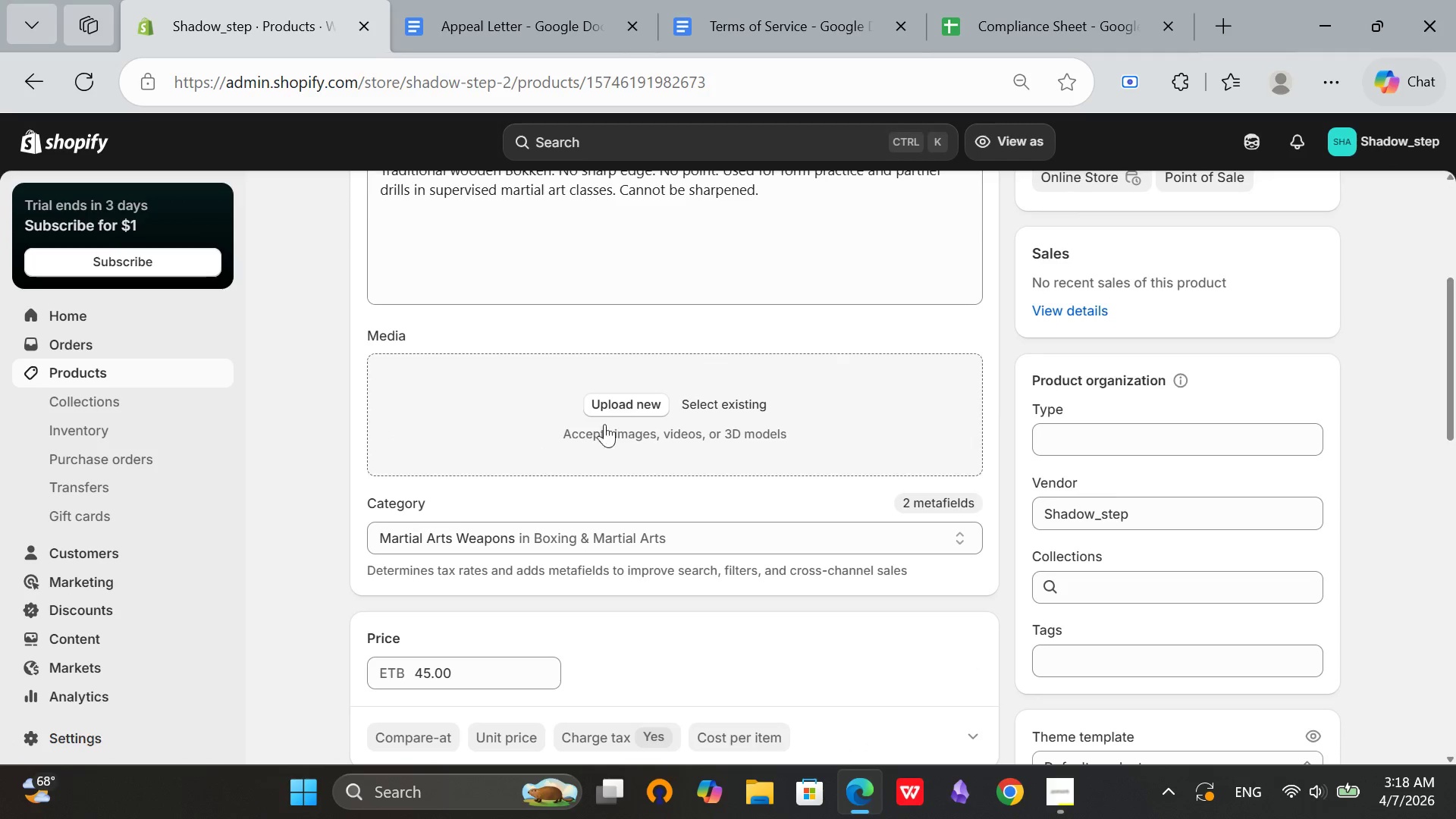 
left_click([631, 409])
 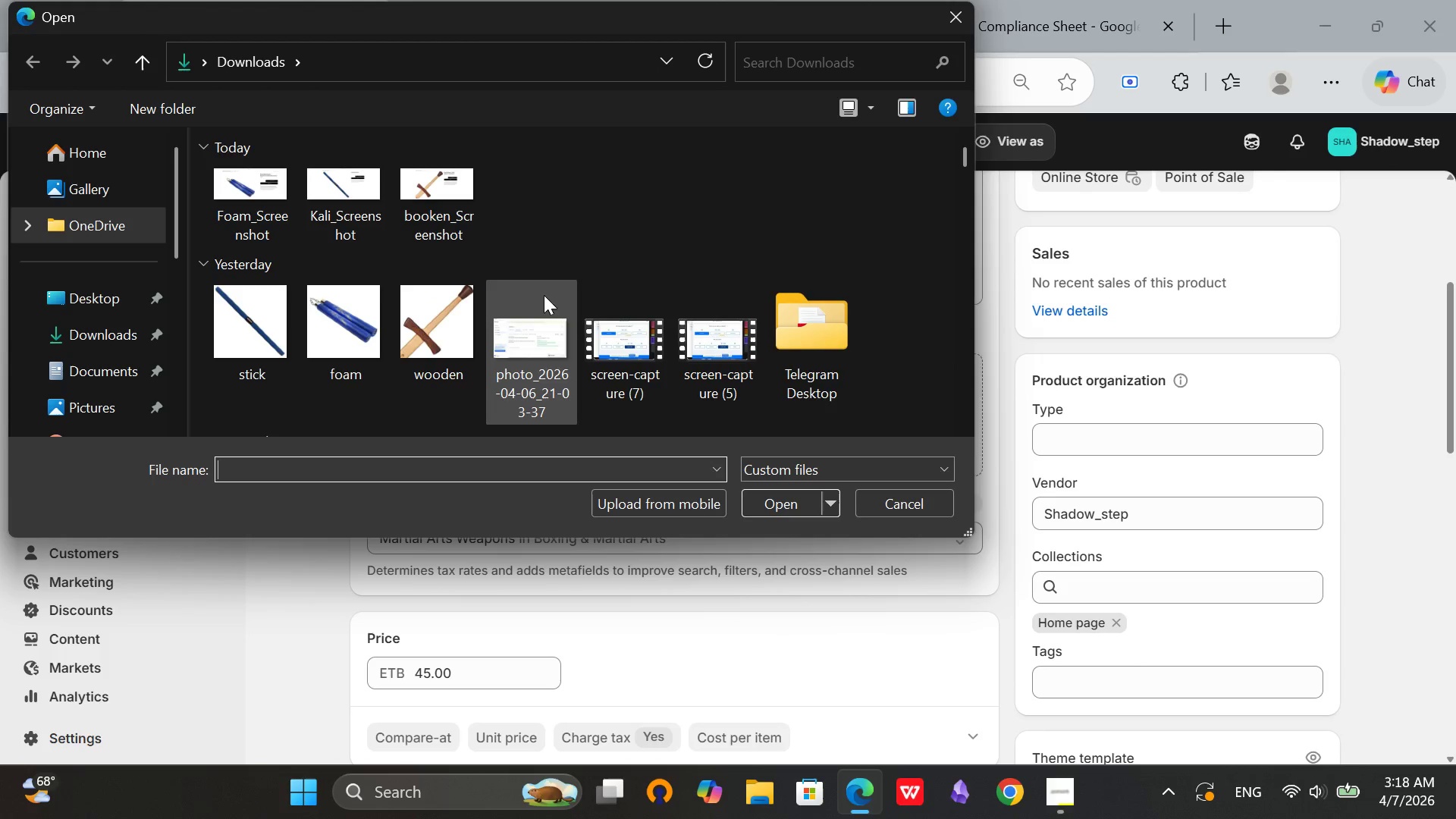 
double_click([437, 318])
 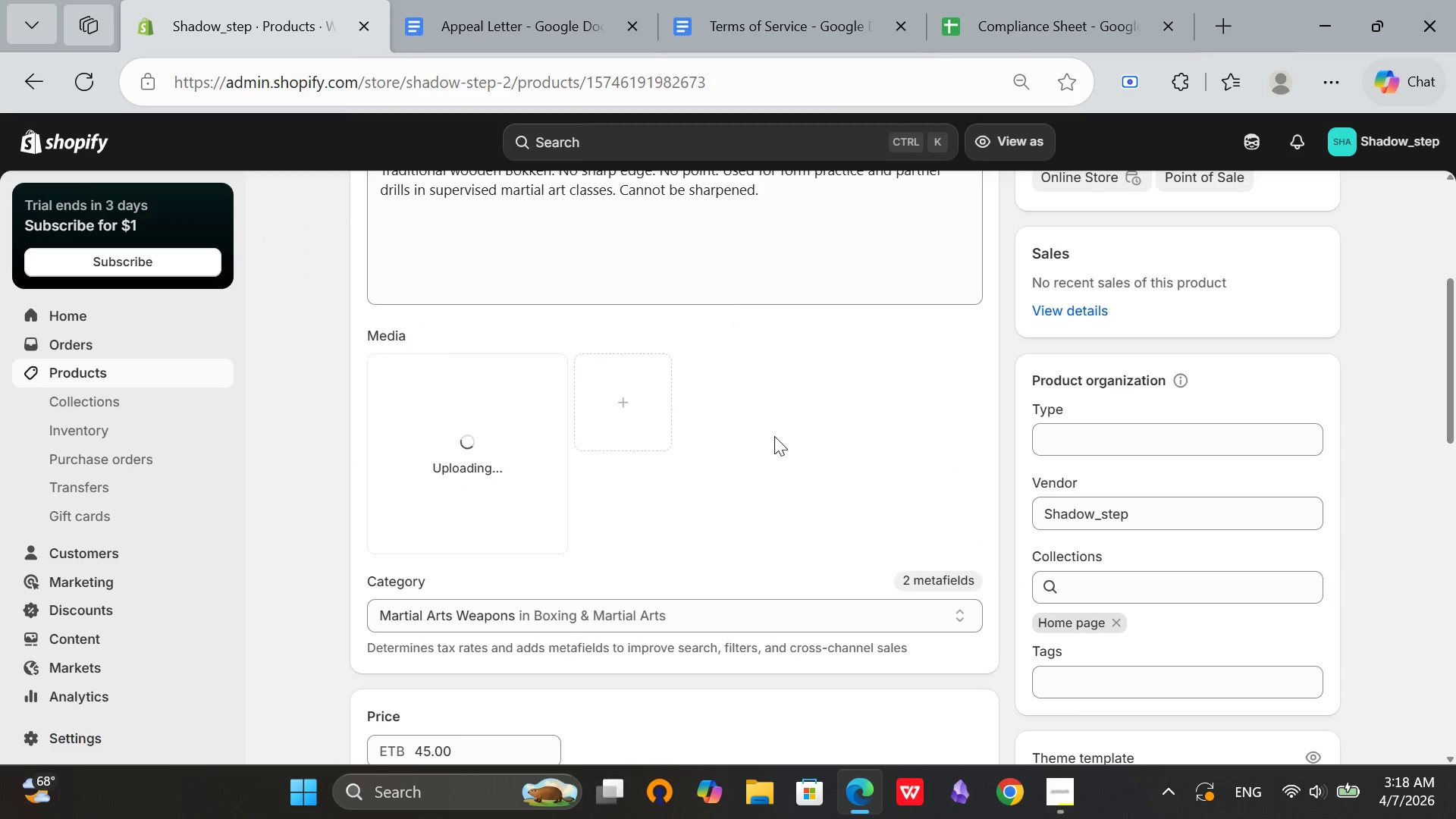 
scroll: coordinate [774, 436], scroll_direction: up, amount: 4.0
 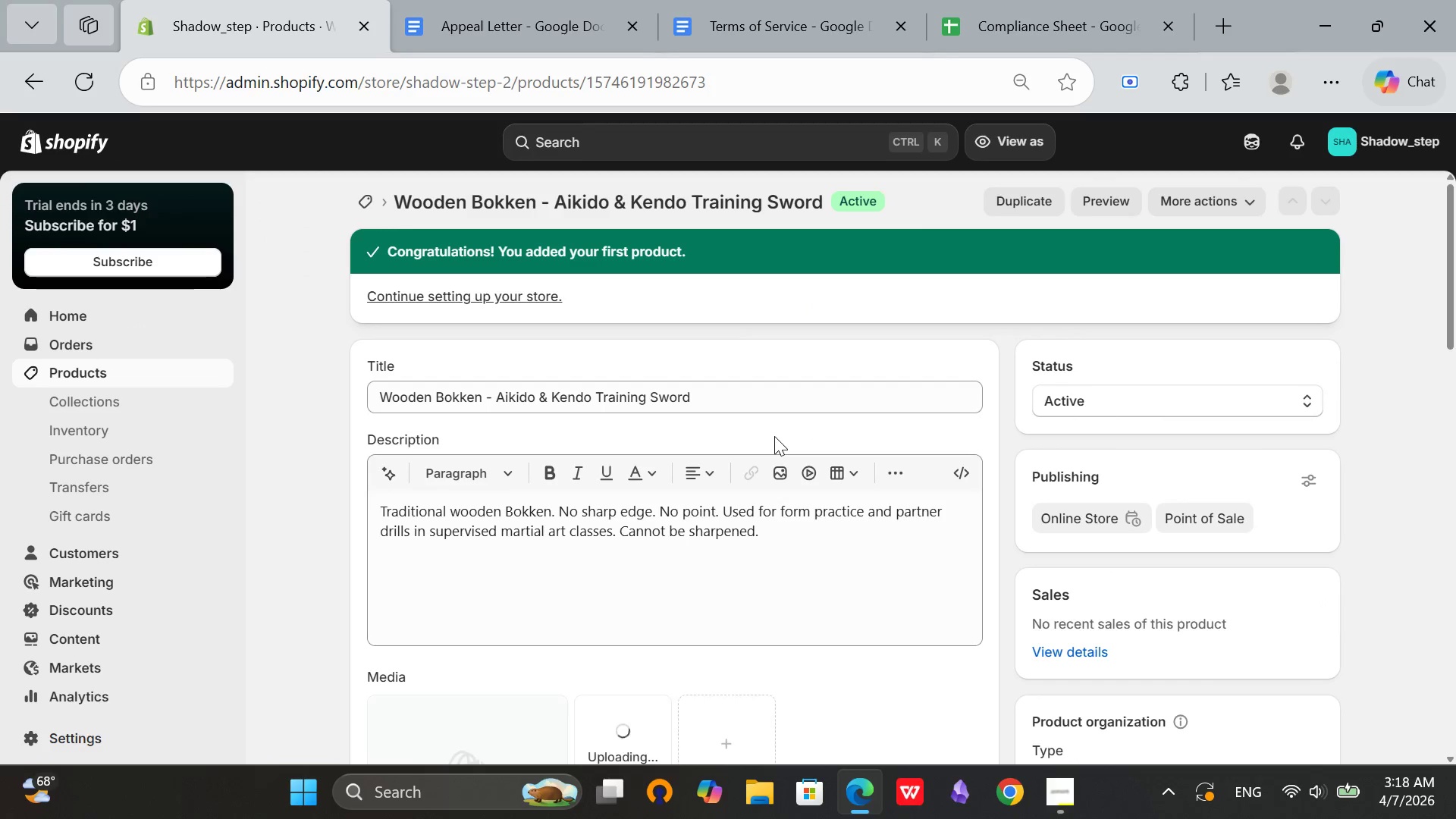 
scroll: coordinate [774, 436], scroll_direction: down, amount: 16.0
 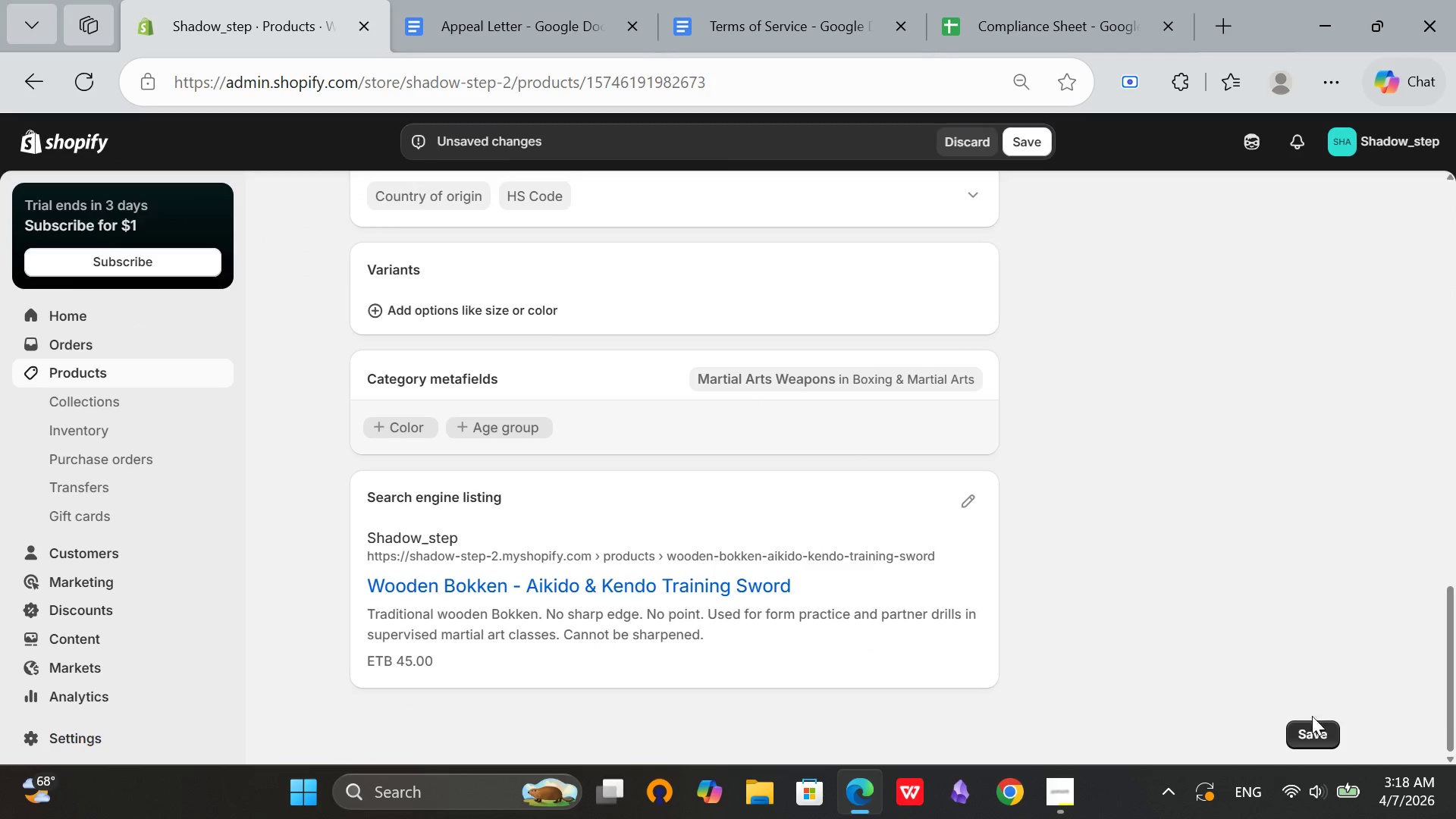 
left_click([1310, 730])
 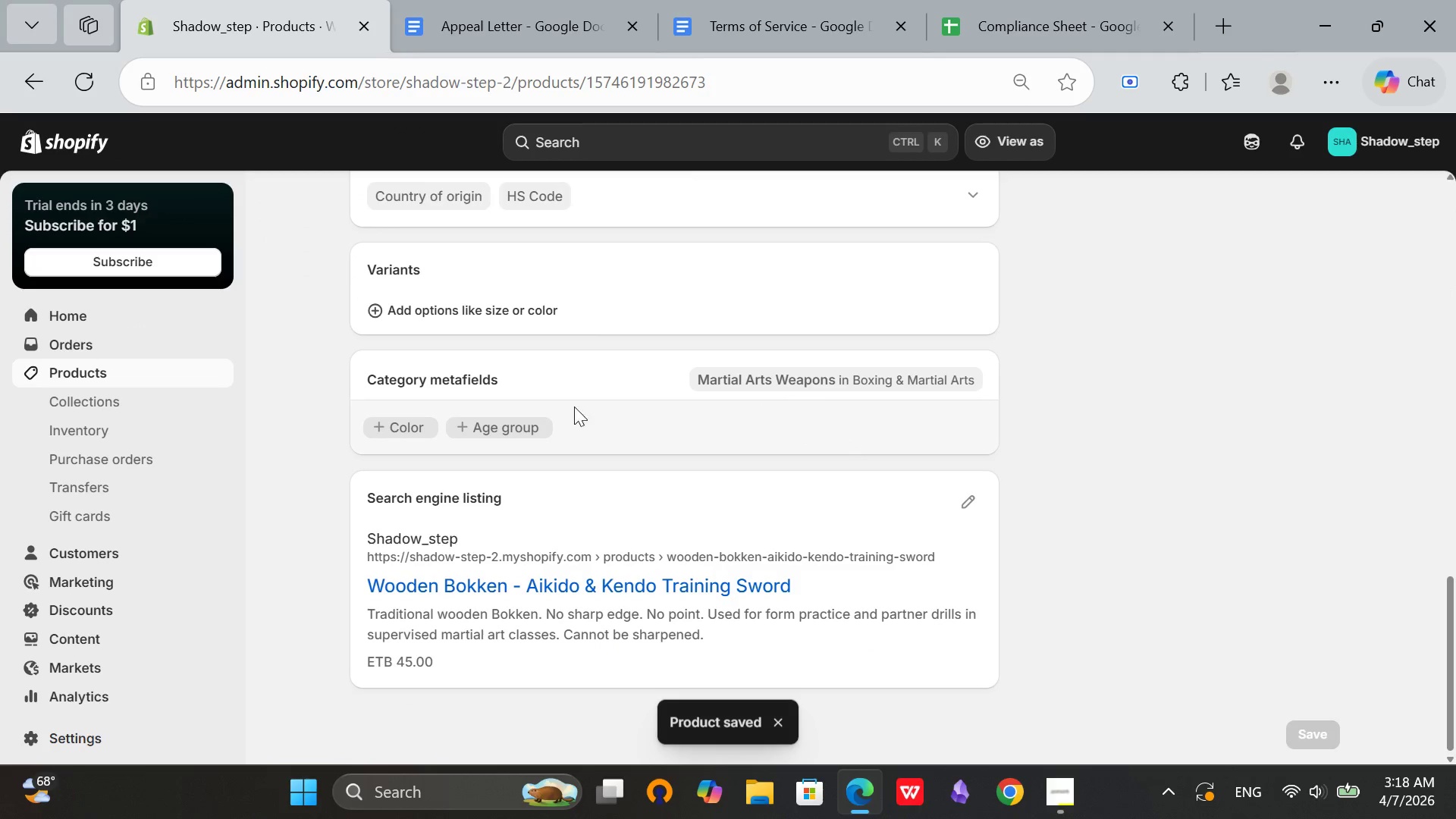 
left_click([55, 367])